 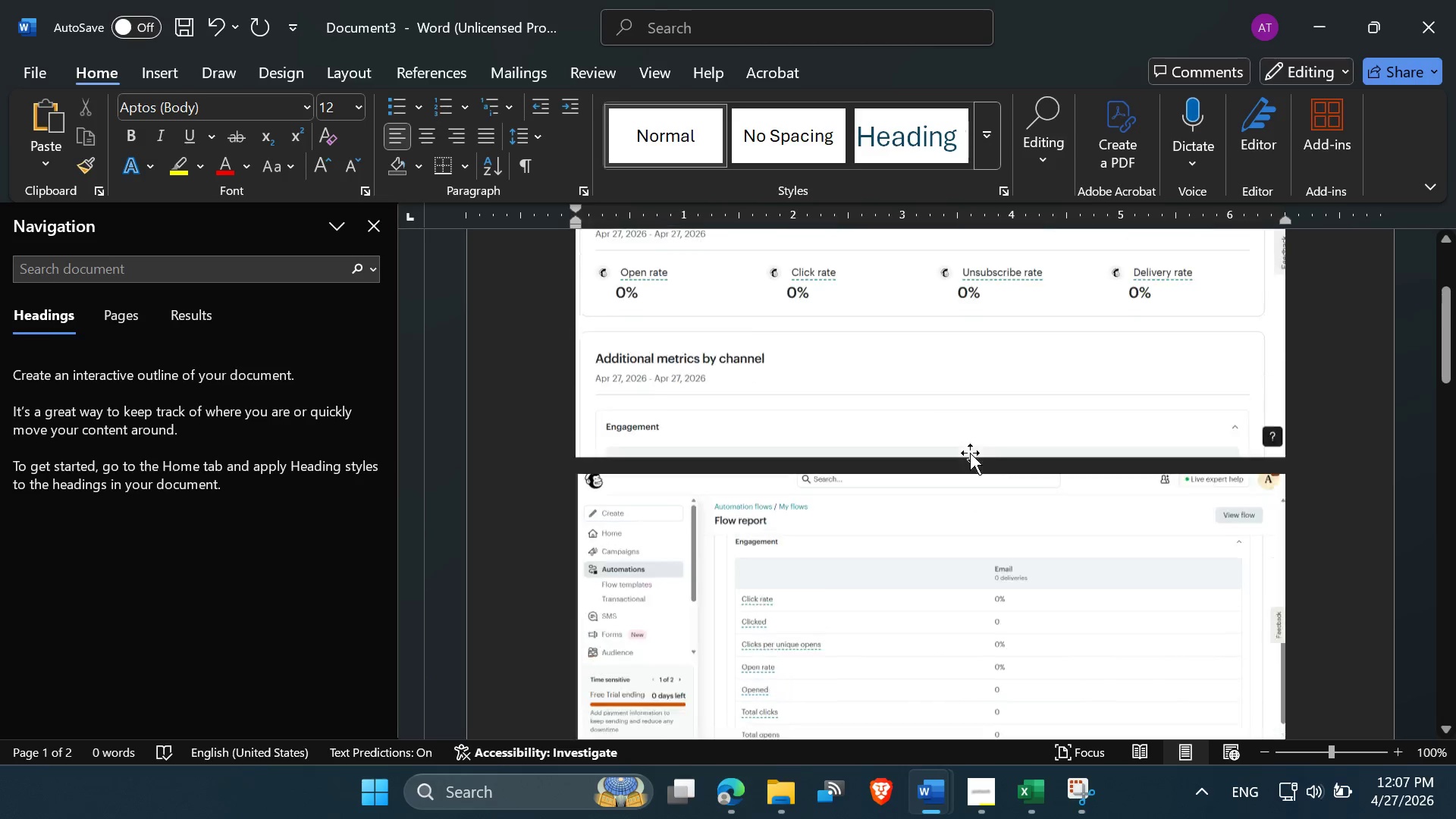 
scroll: coordinate [970, 453], scroll_direction: up, amount: 4.0
 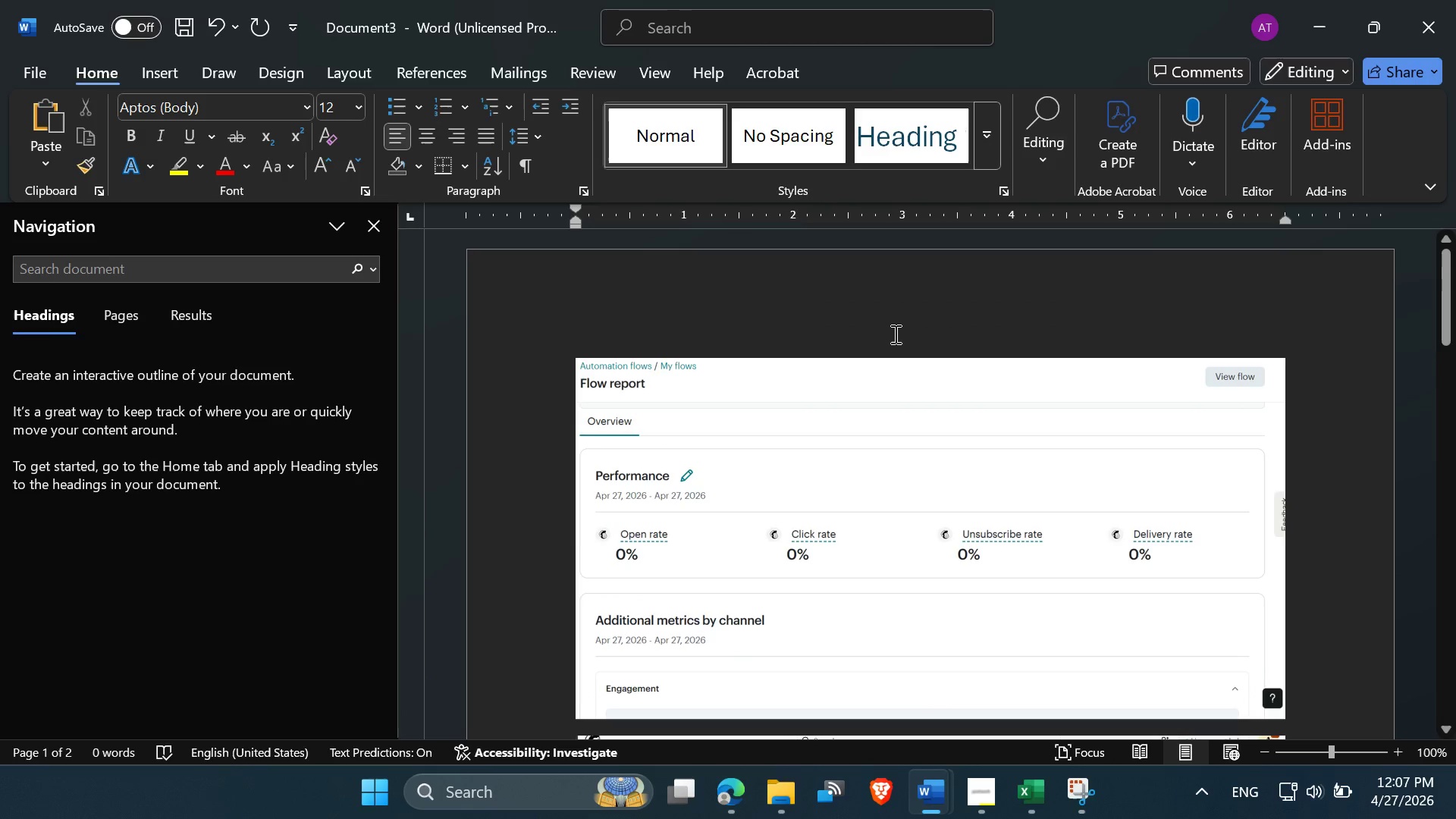 
left_click([893, 334])
 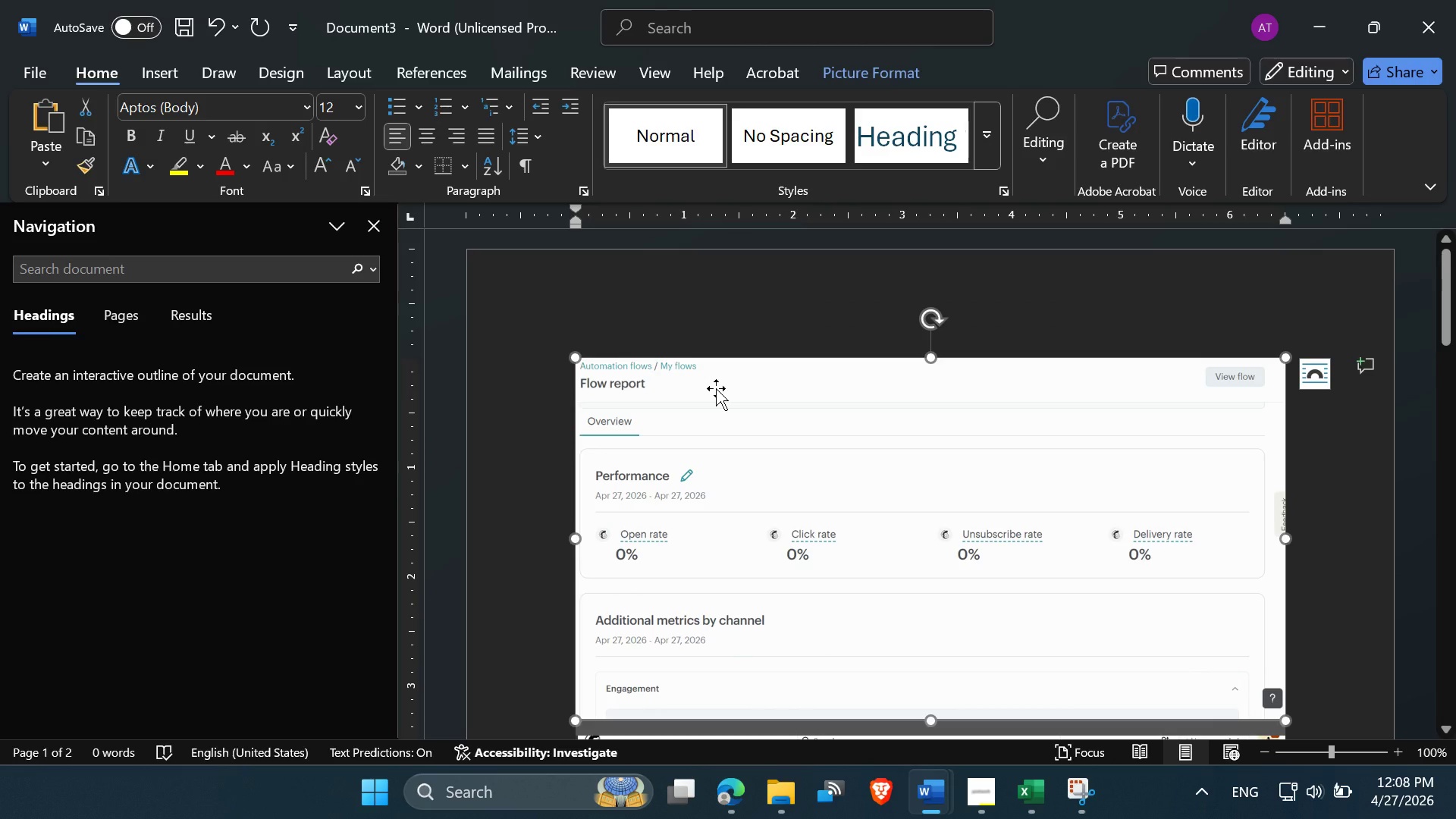 
left_click_drag(start_coordinate=[716, 388], to_coordinate=[711, 403])
 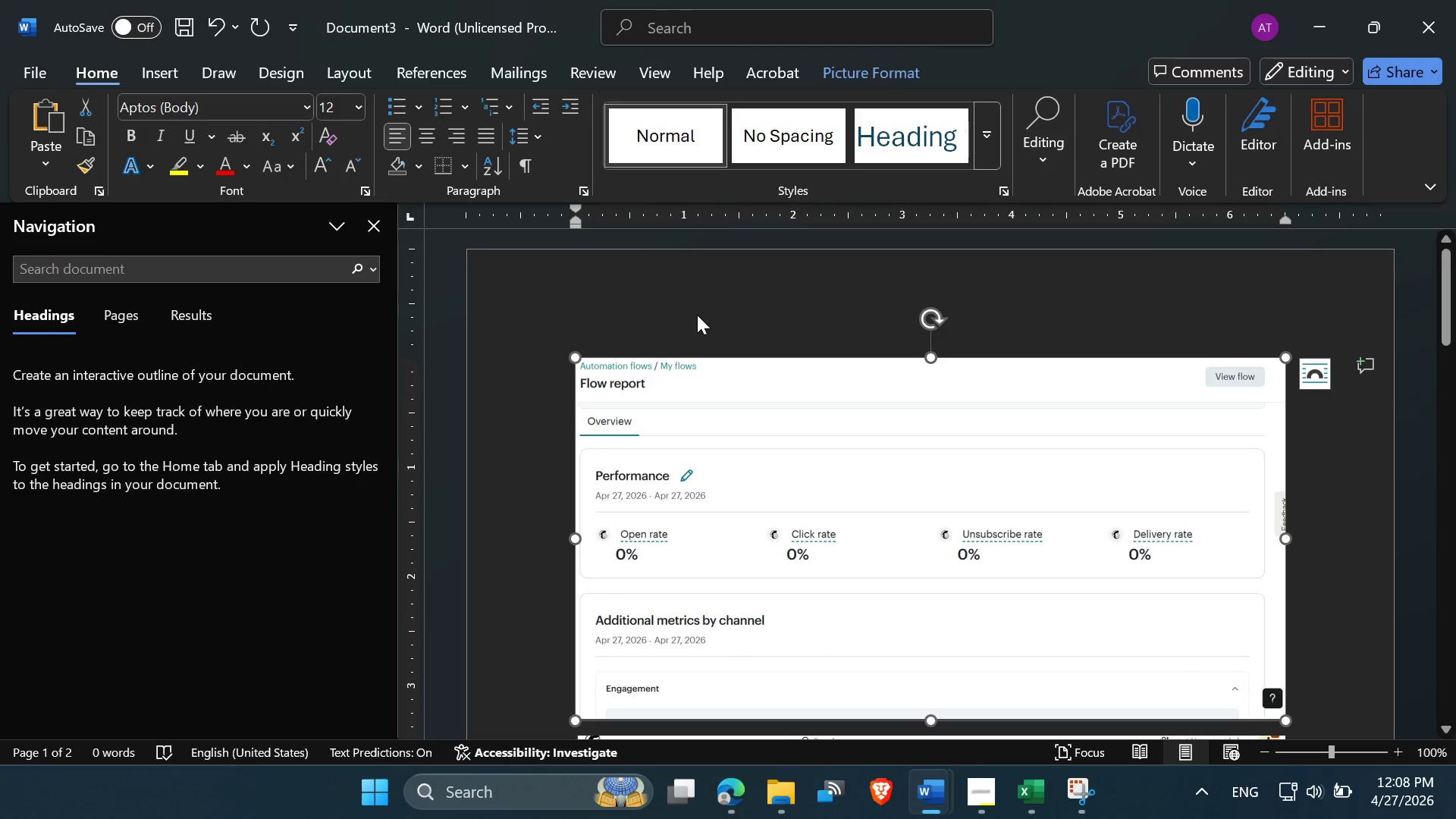 
left_click([695, 313])
 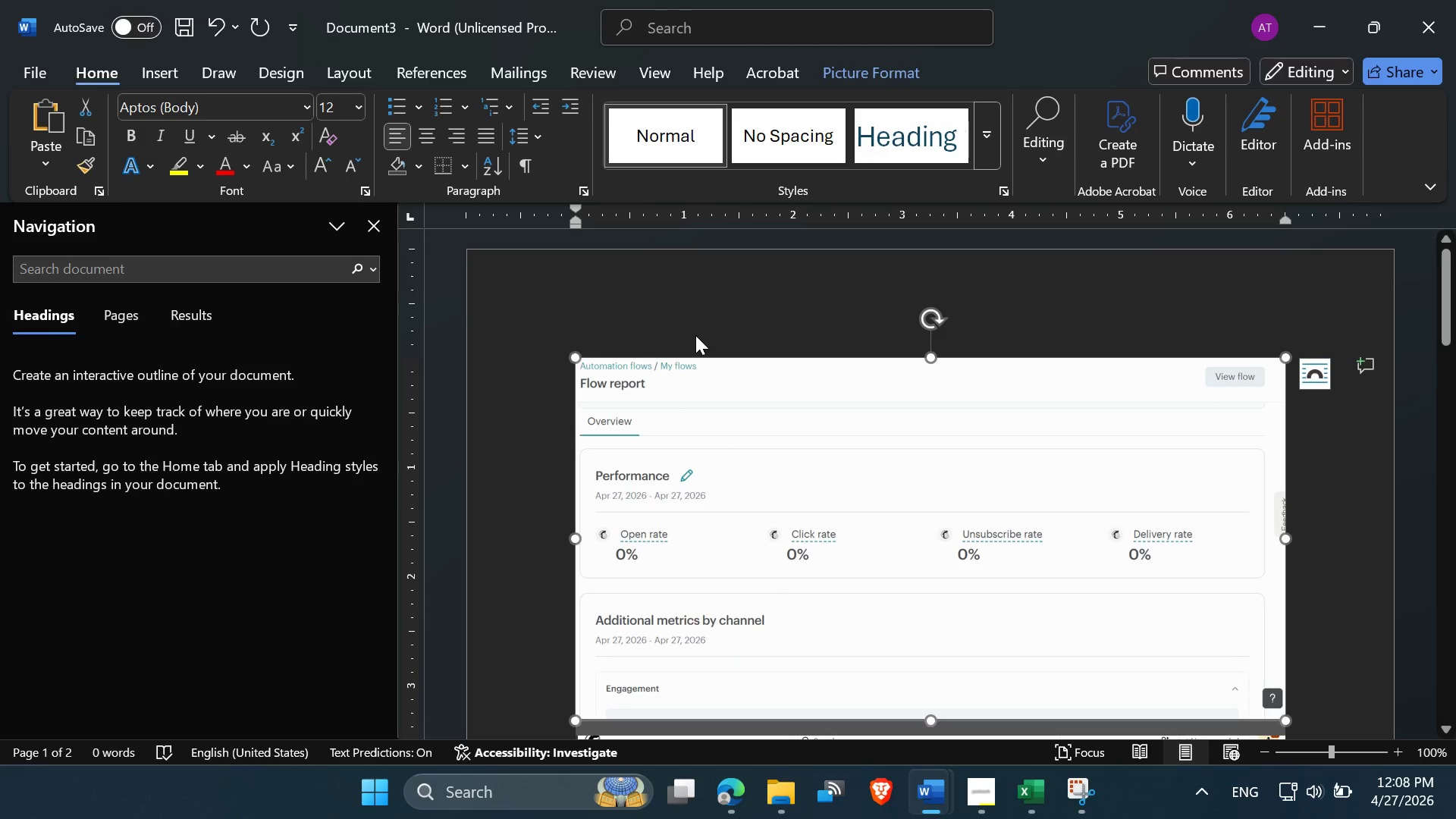 
left_click([695, 335])
 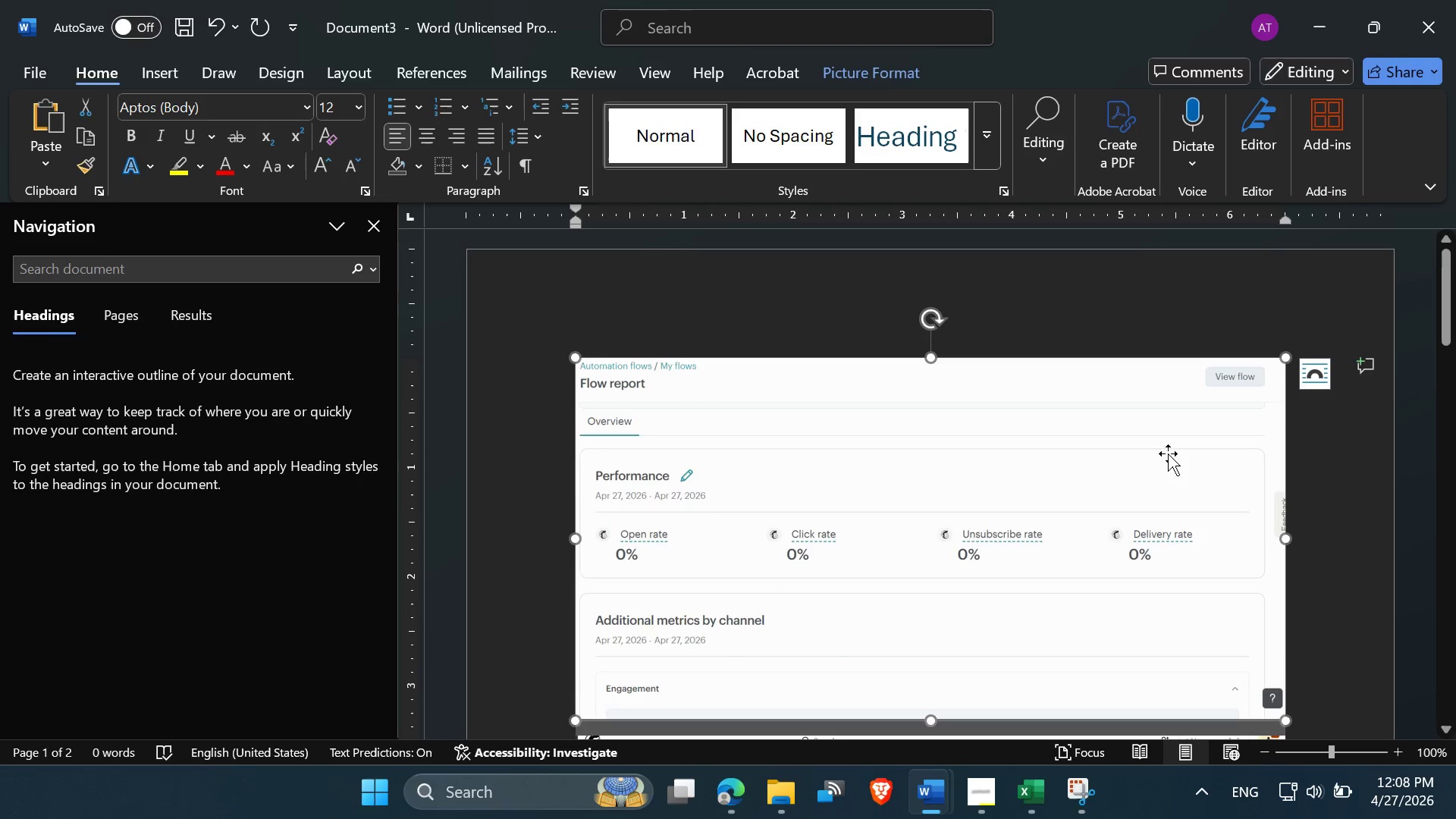 
scroll: coordinate [1163, 457], scroll_direction: down, amount: 3.0
 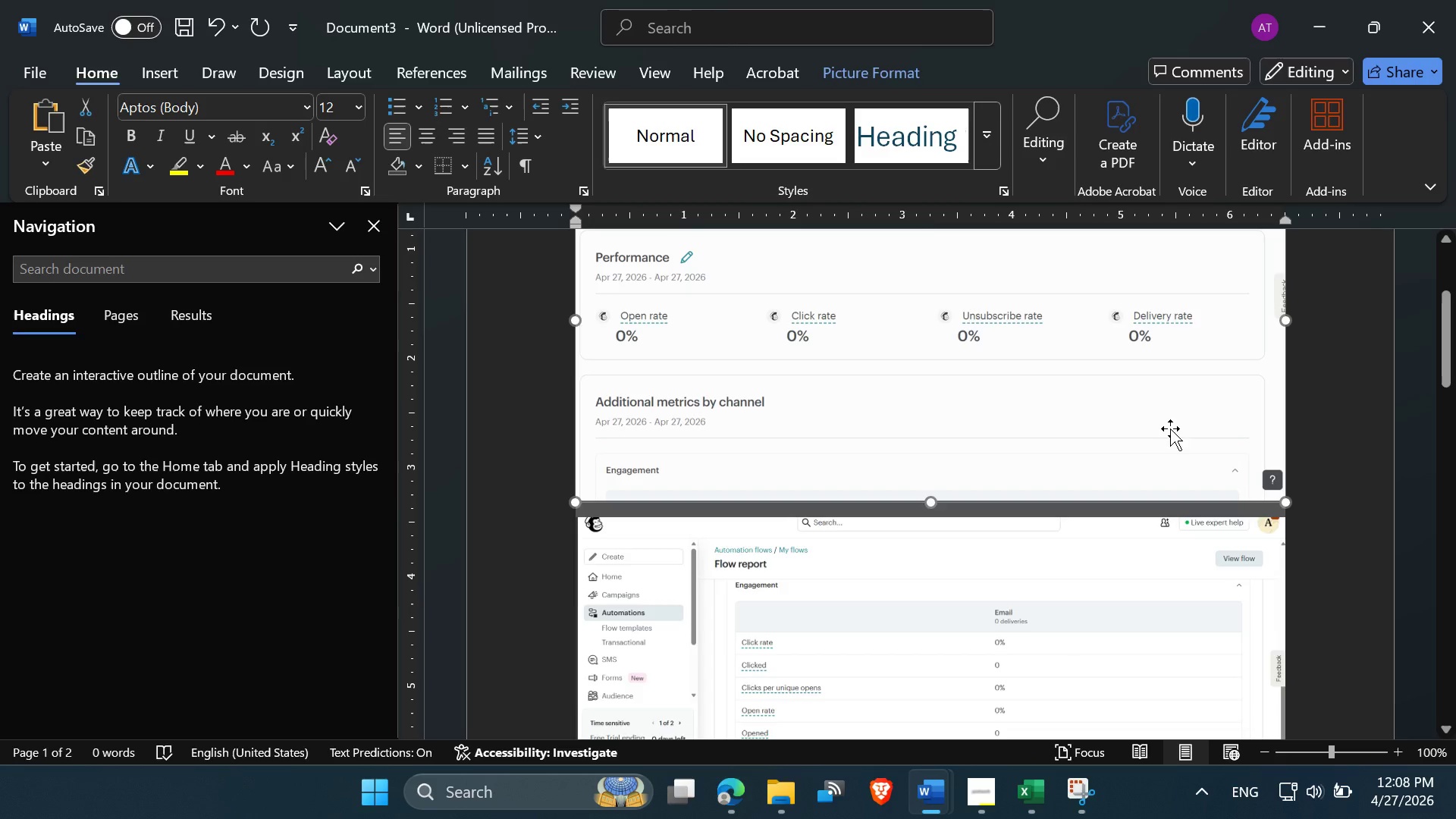 
scroll: coordinate [1175, 425], scroll_direction: up, amount: 3.0
 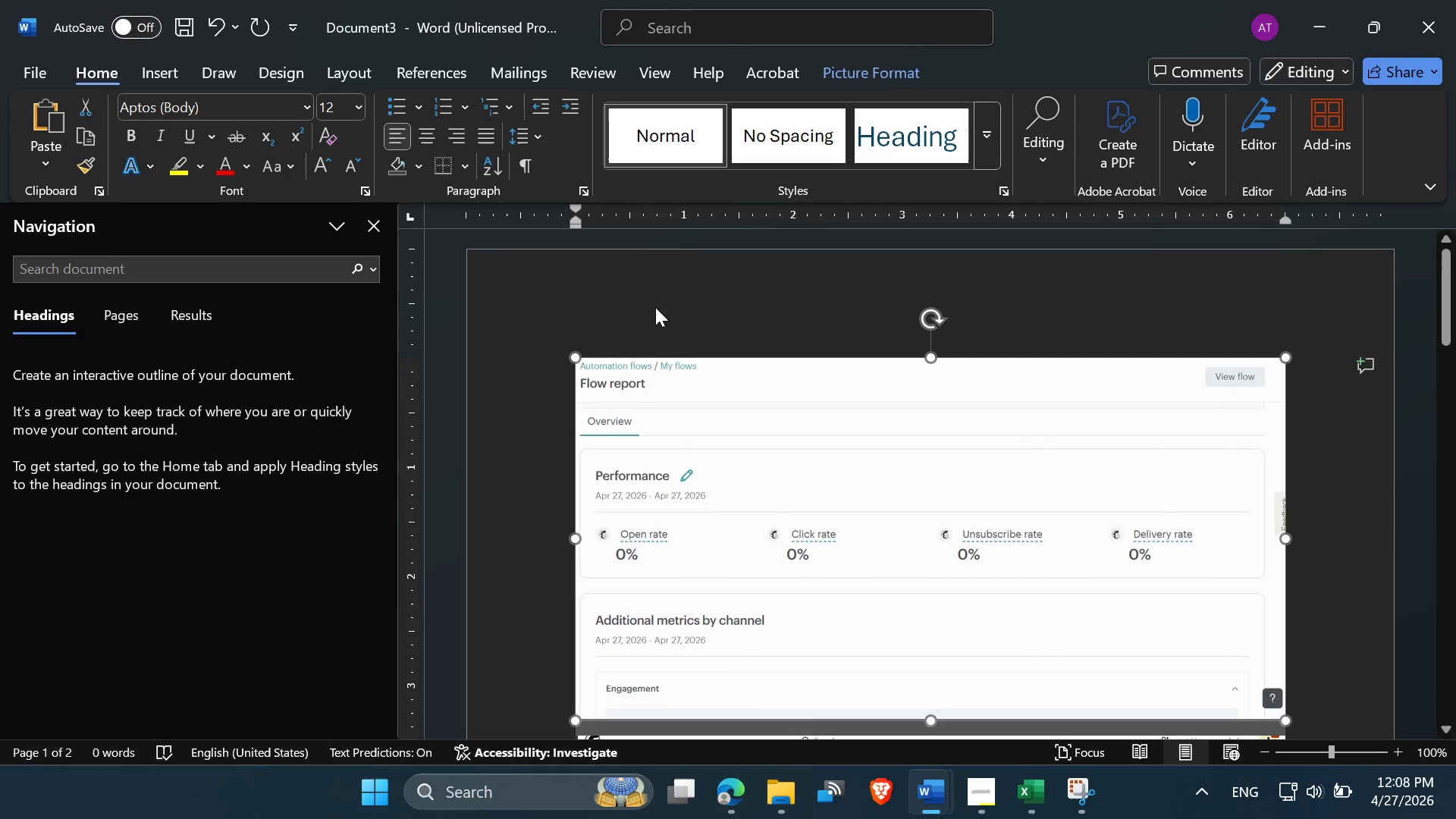 
double_click([655, 307])
 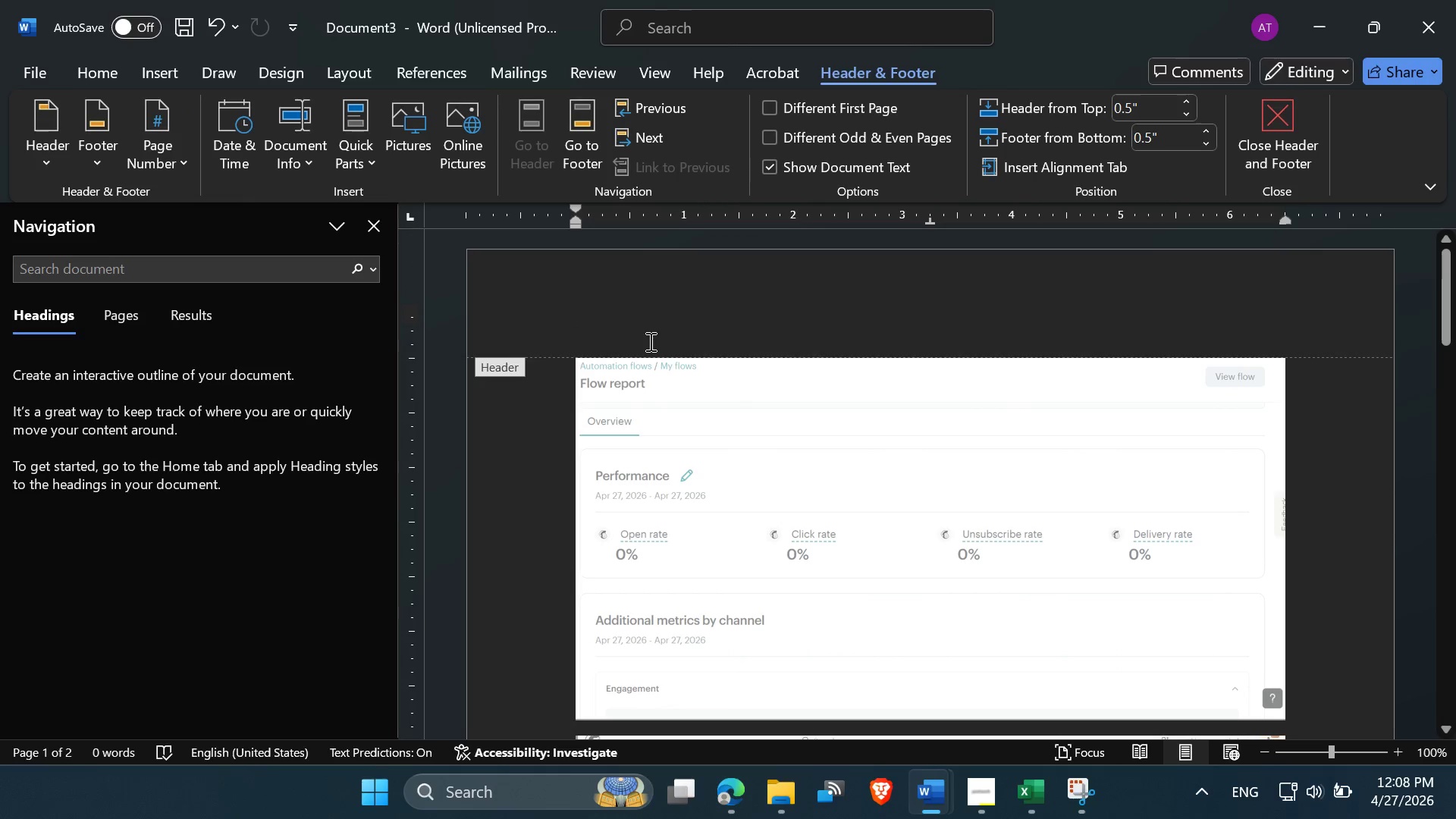 
type(Report Ta)
key(Backspace)
key(Backspace)
type(TAB)
 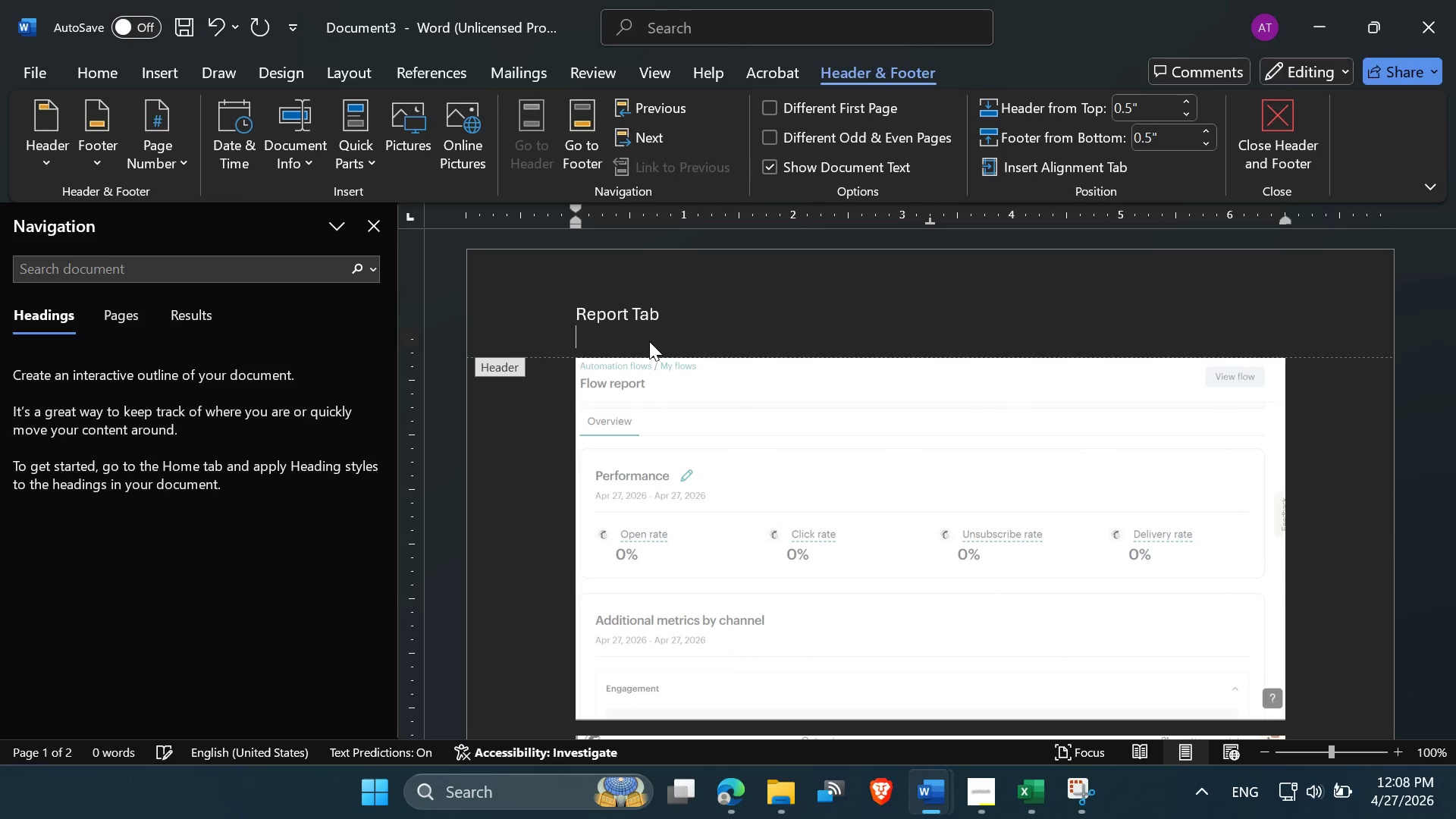 
 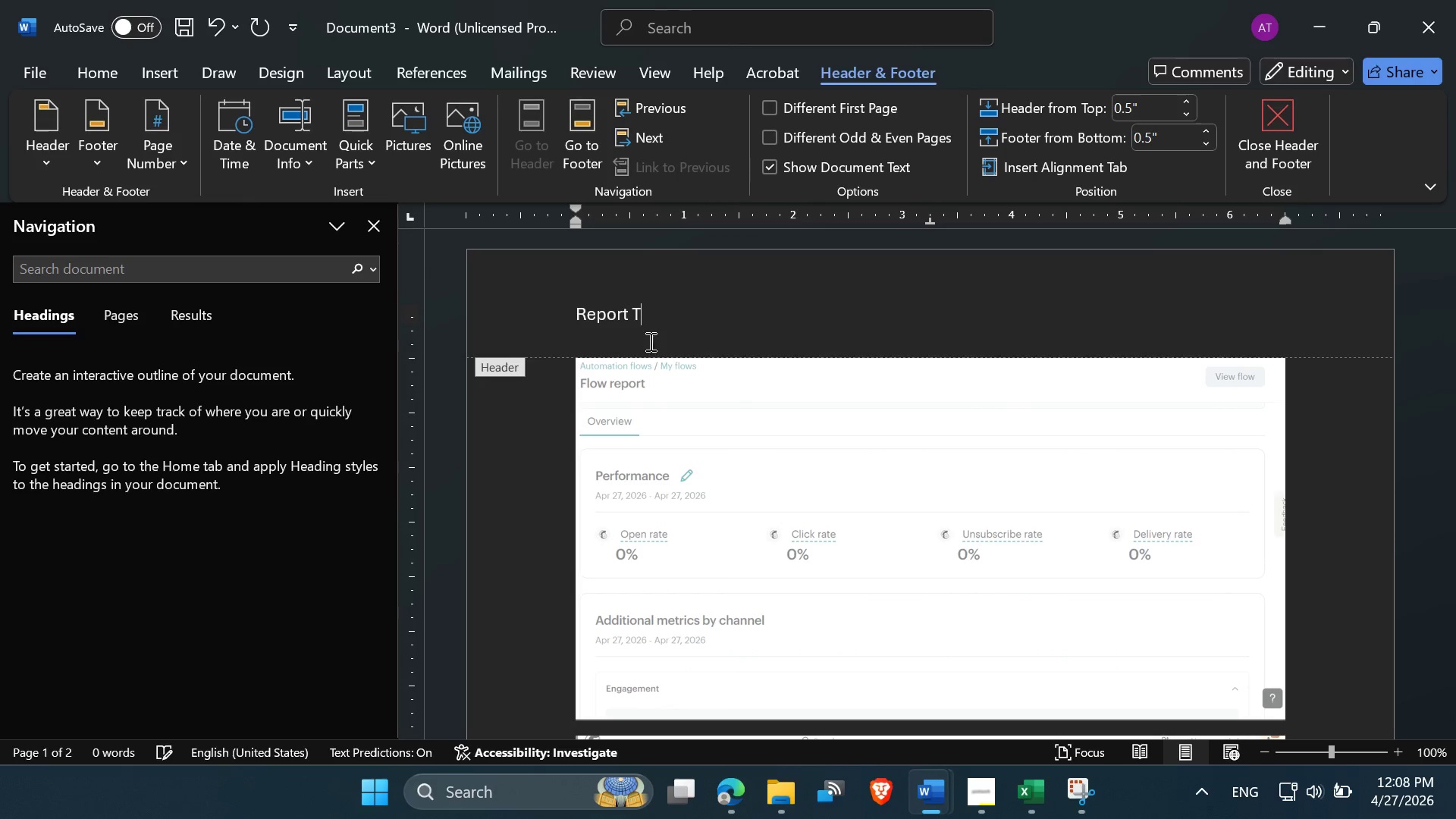 
key(Shift+Enter)
 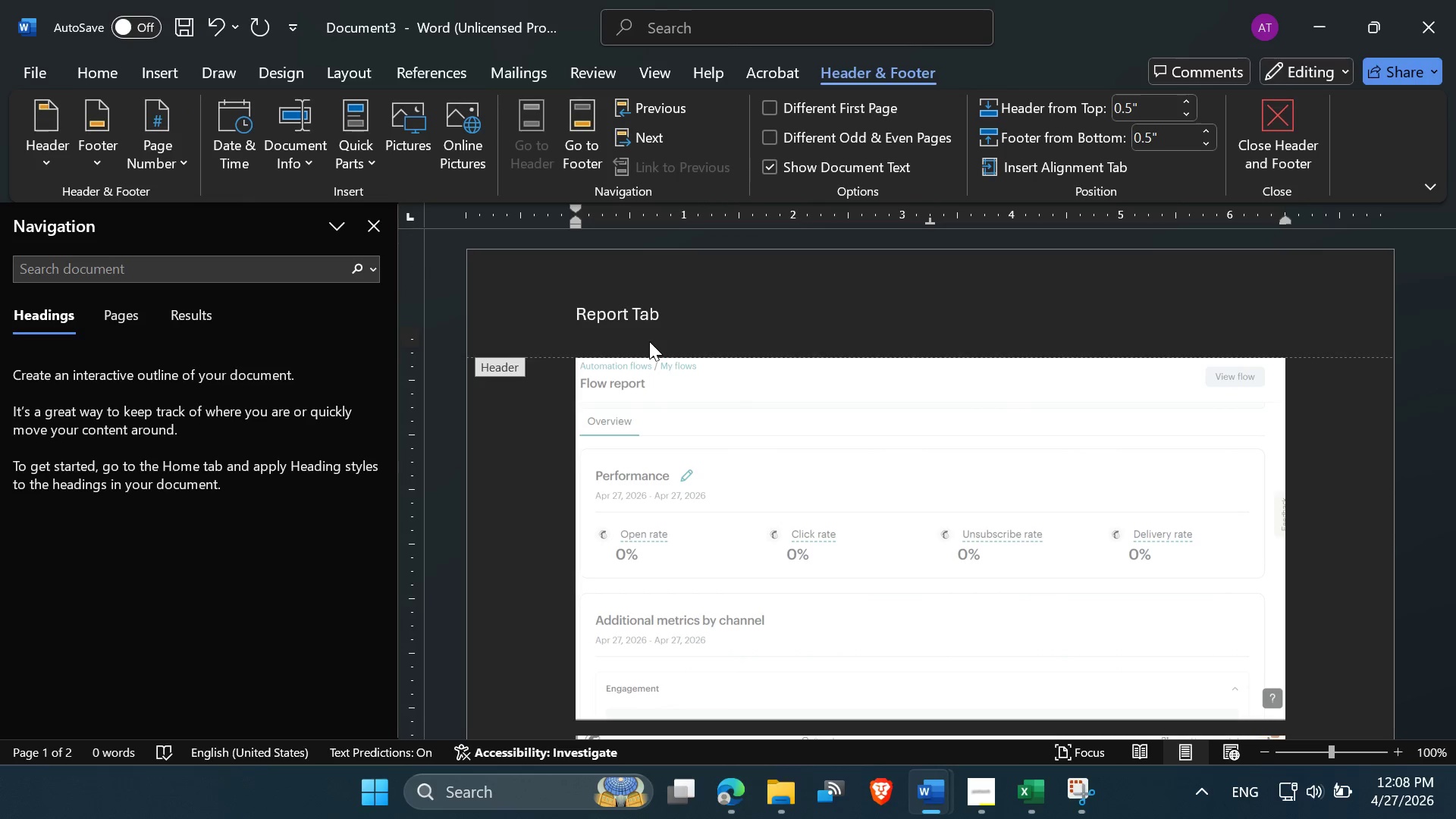 
key(Backspace)
 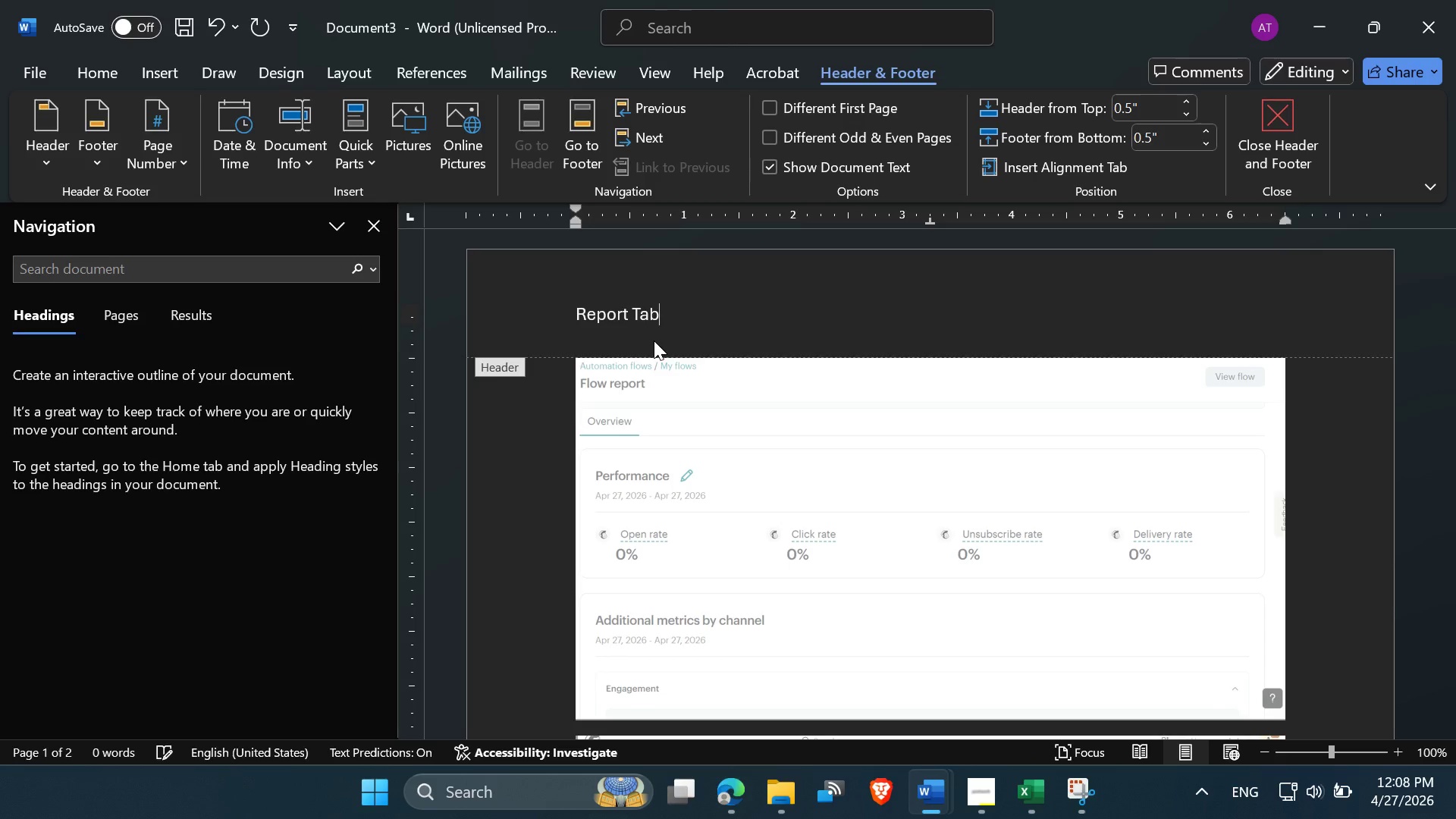 
key(Backspace)
 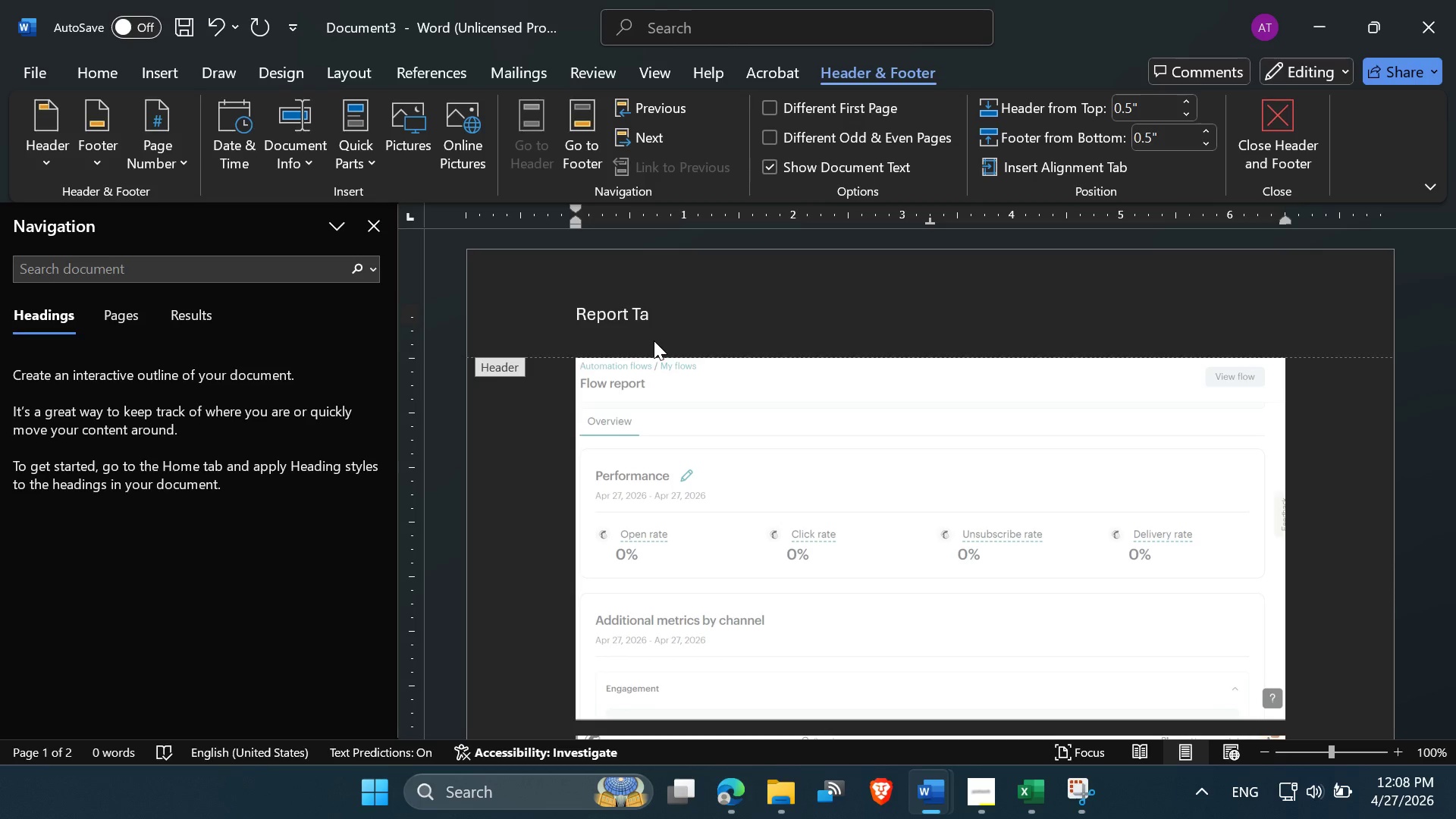 
key(B)
 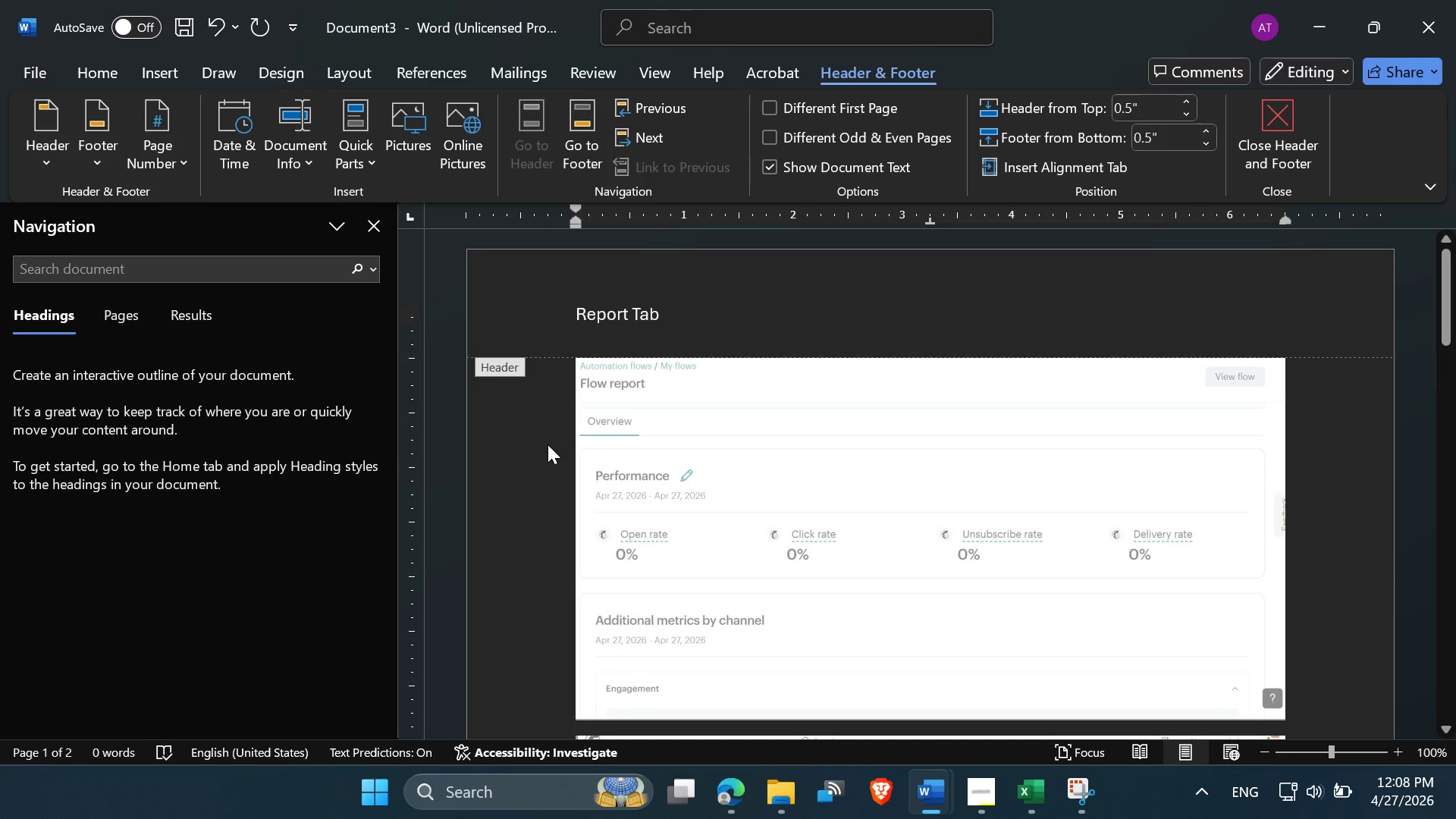 
left_click([545, 445])
 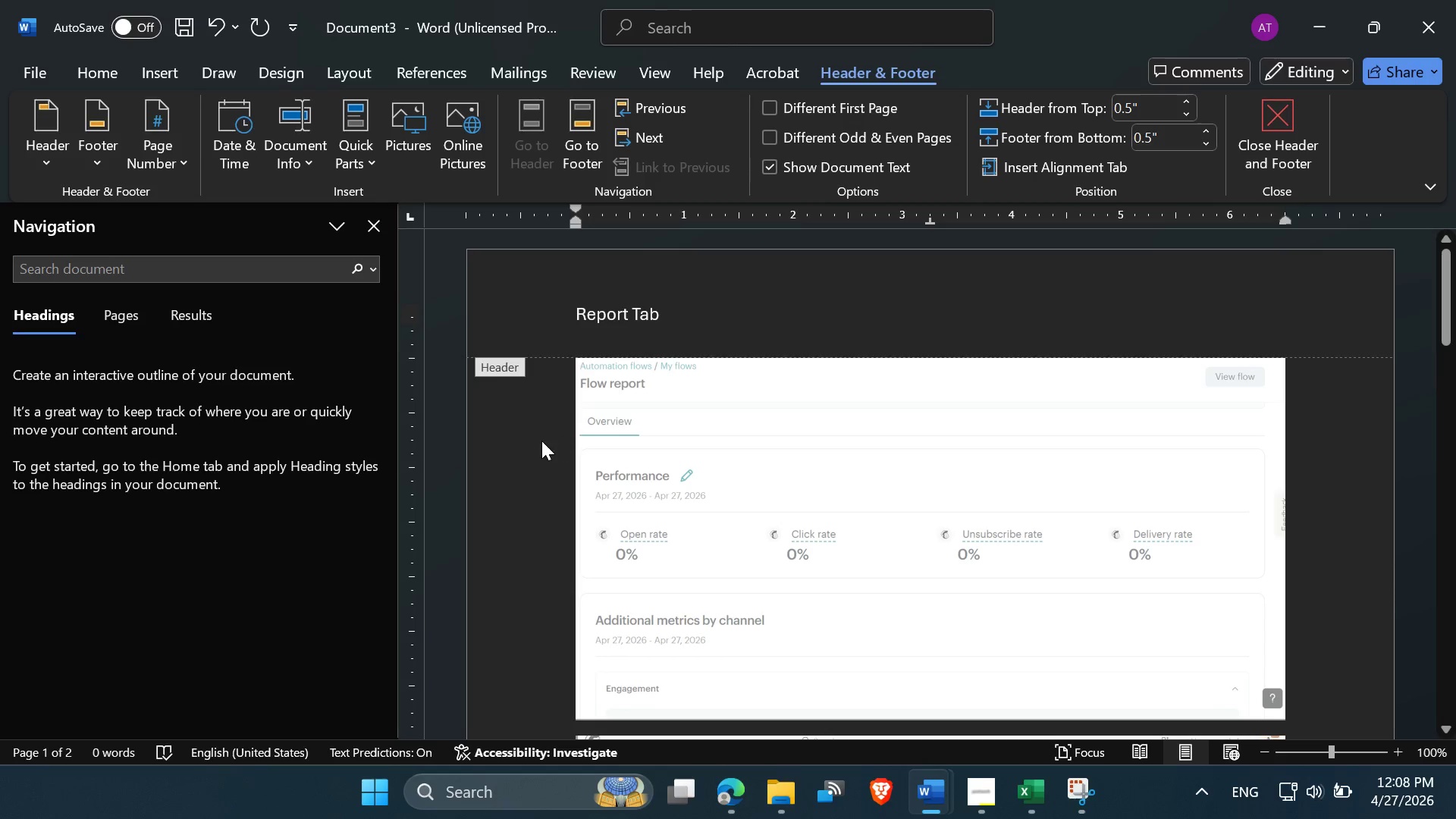 
double_click([541, 441])
 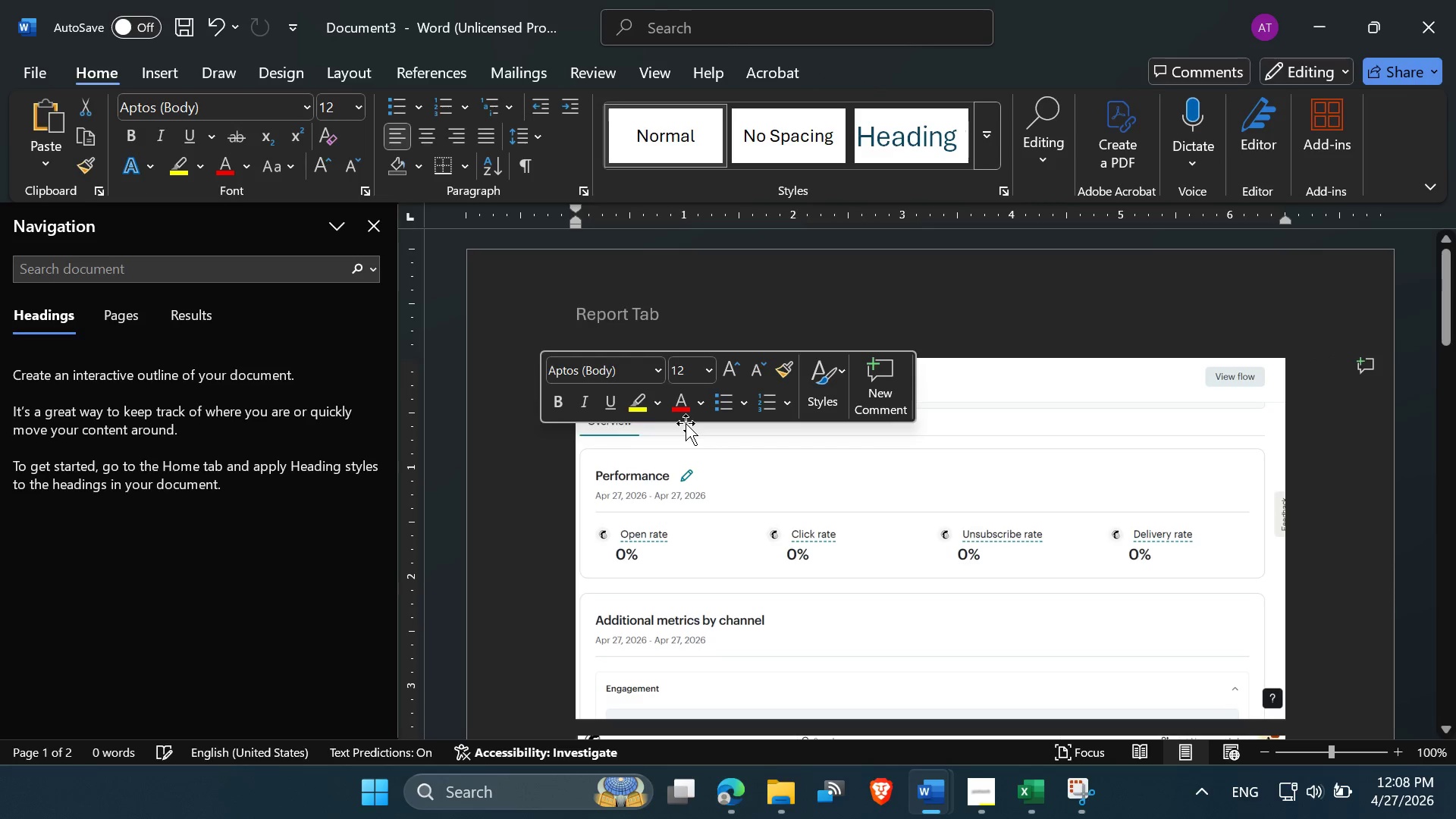 
scroll: coordinate [754, 332], scroll_direction: up, amount: 4.0
 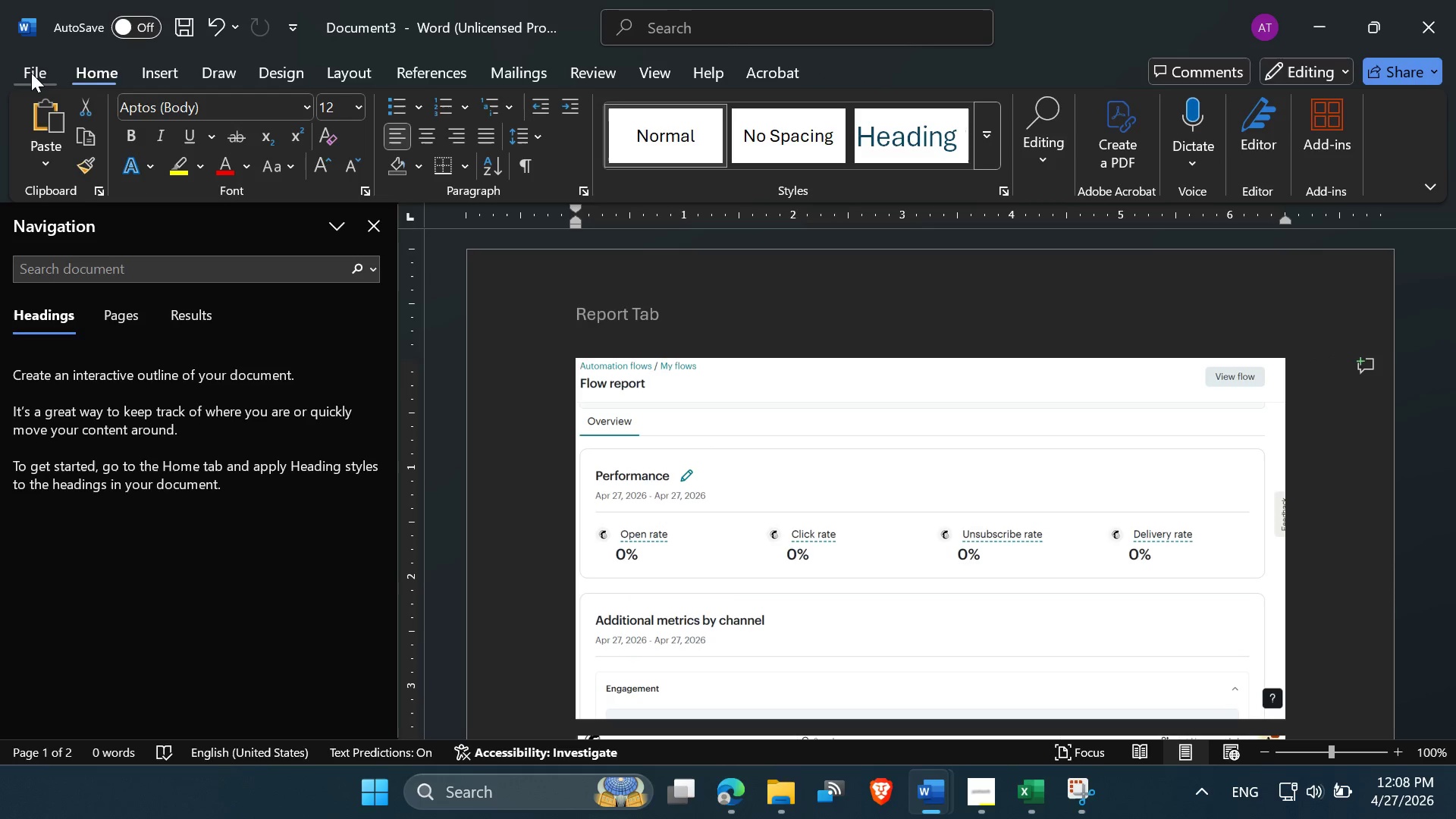 
left_click([12, 75])
 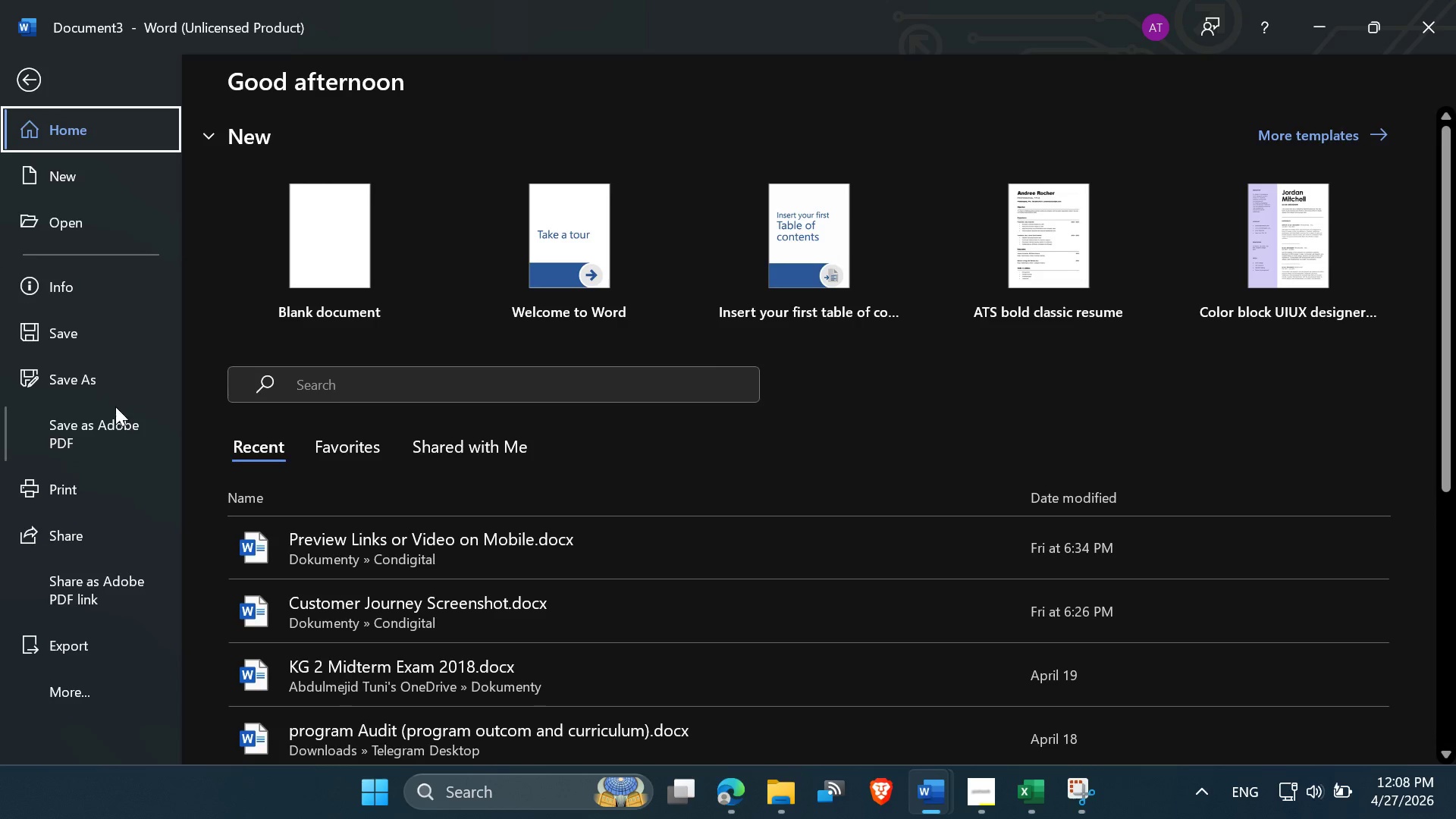 
double_click([105, 382])
 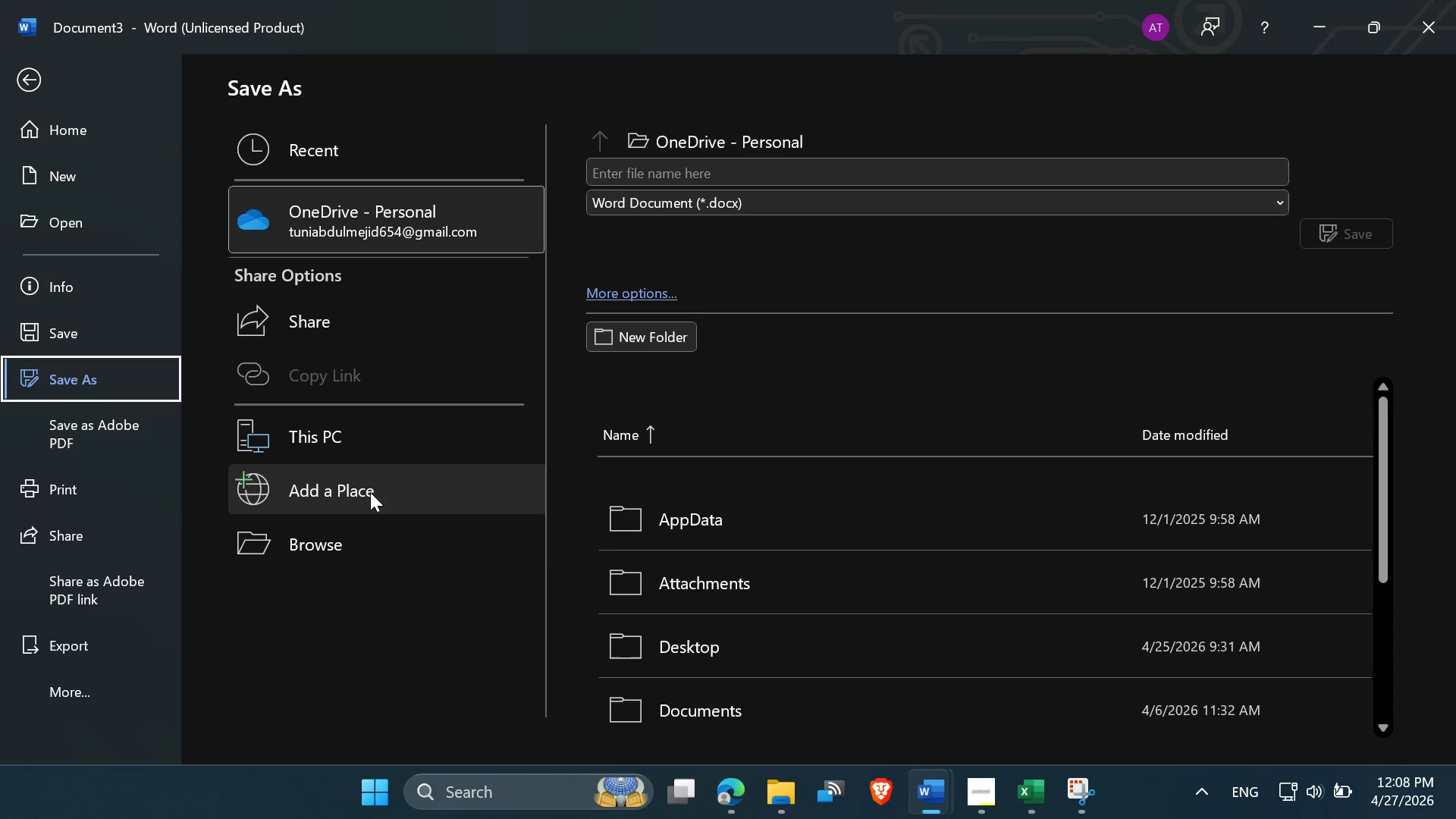 
double_click([369, 447])
 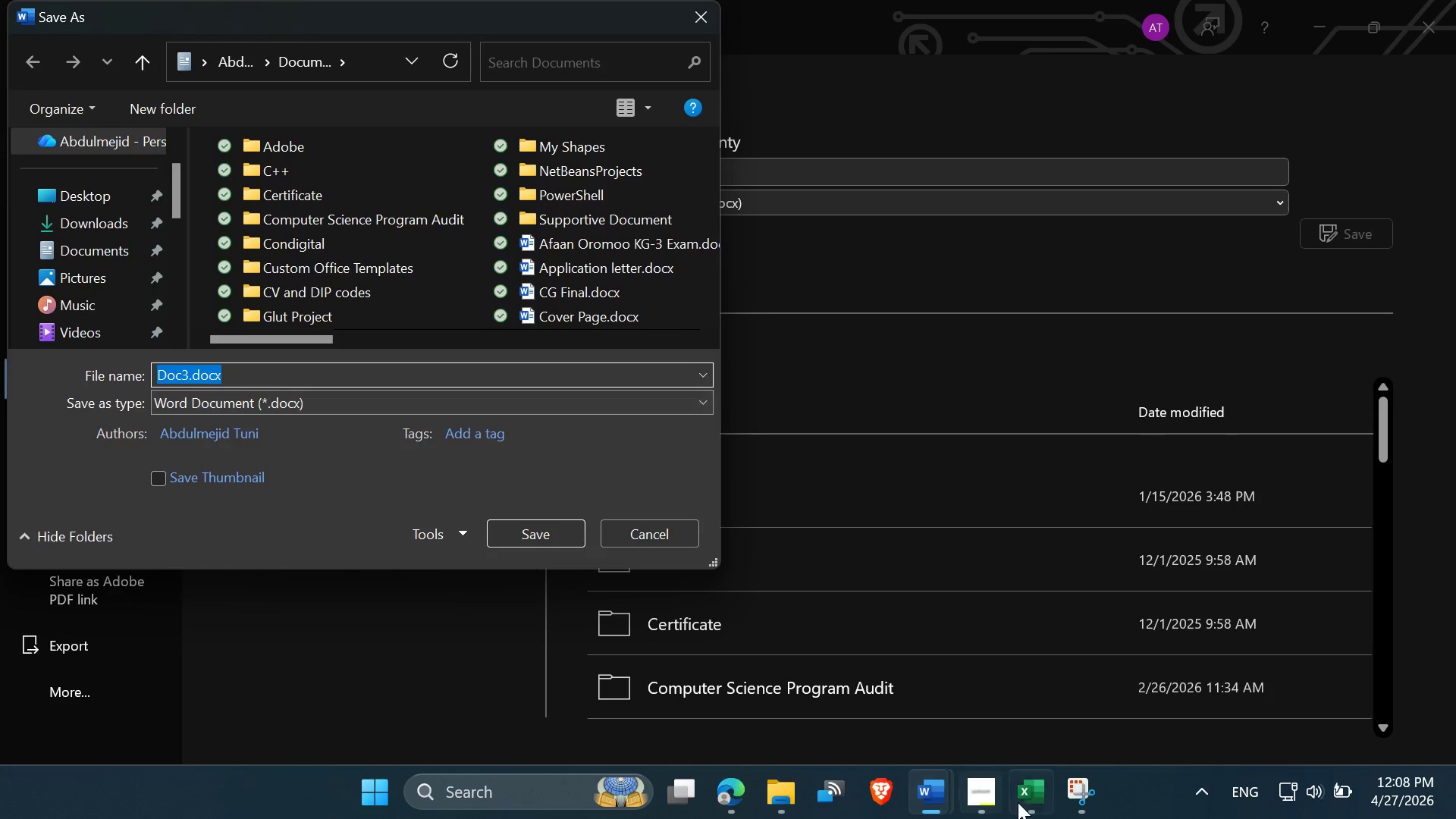 
left_click([968, 798])